 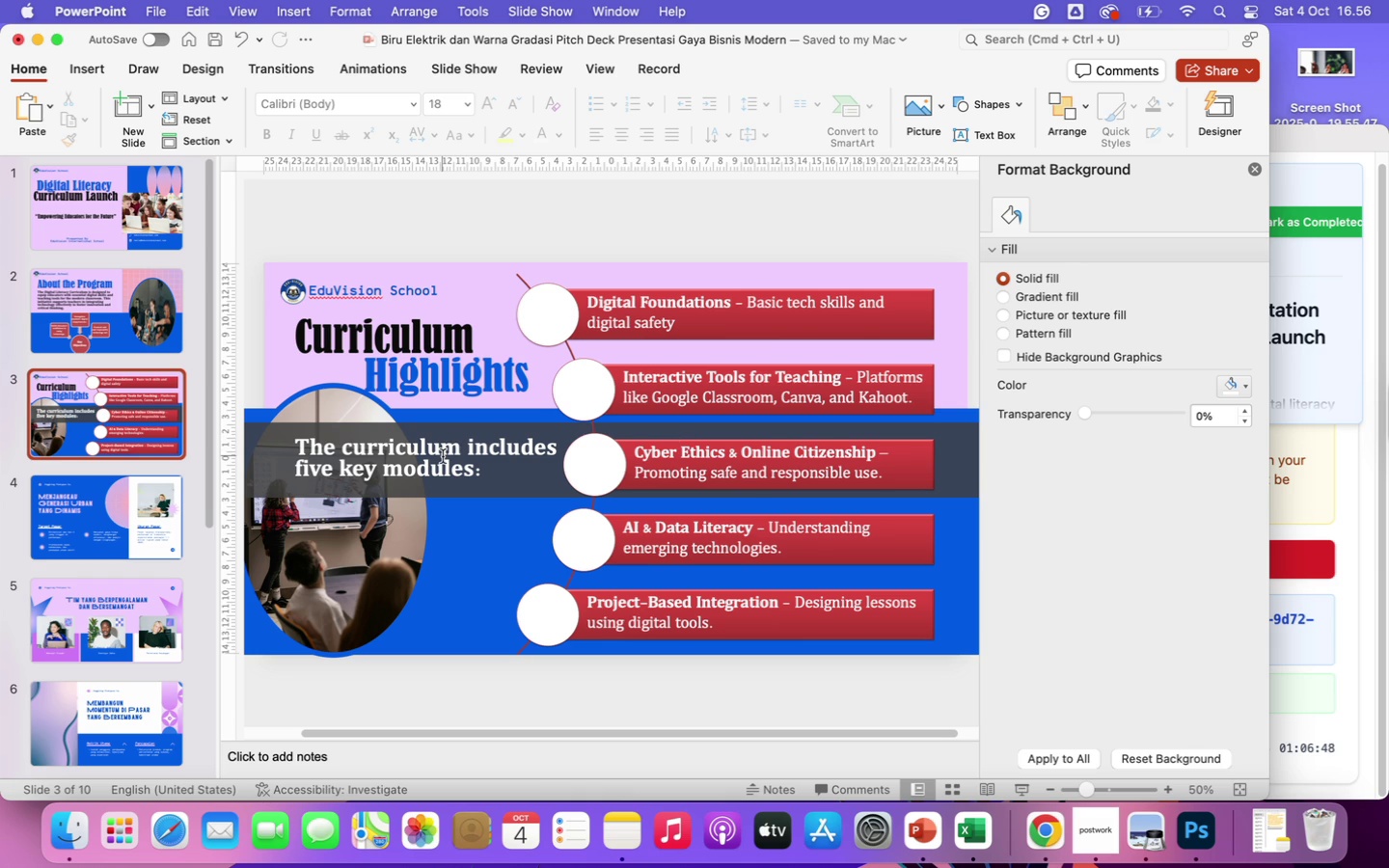 
left_click([531, 316])
 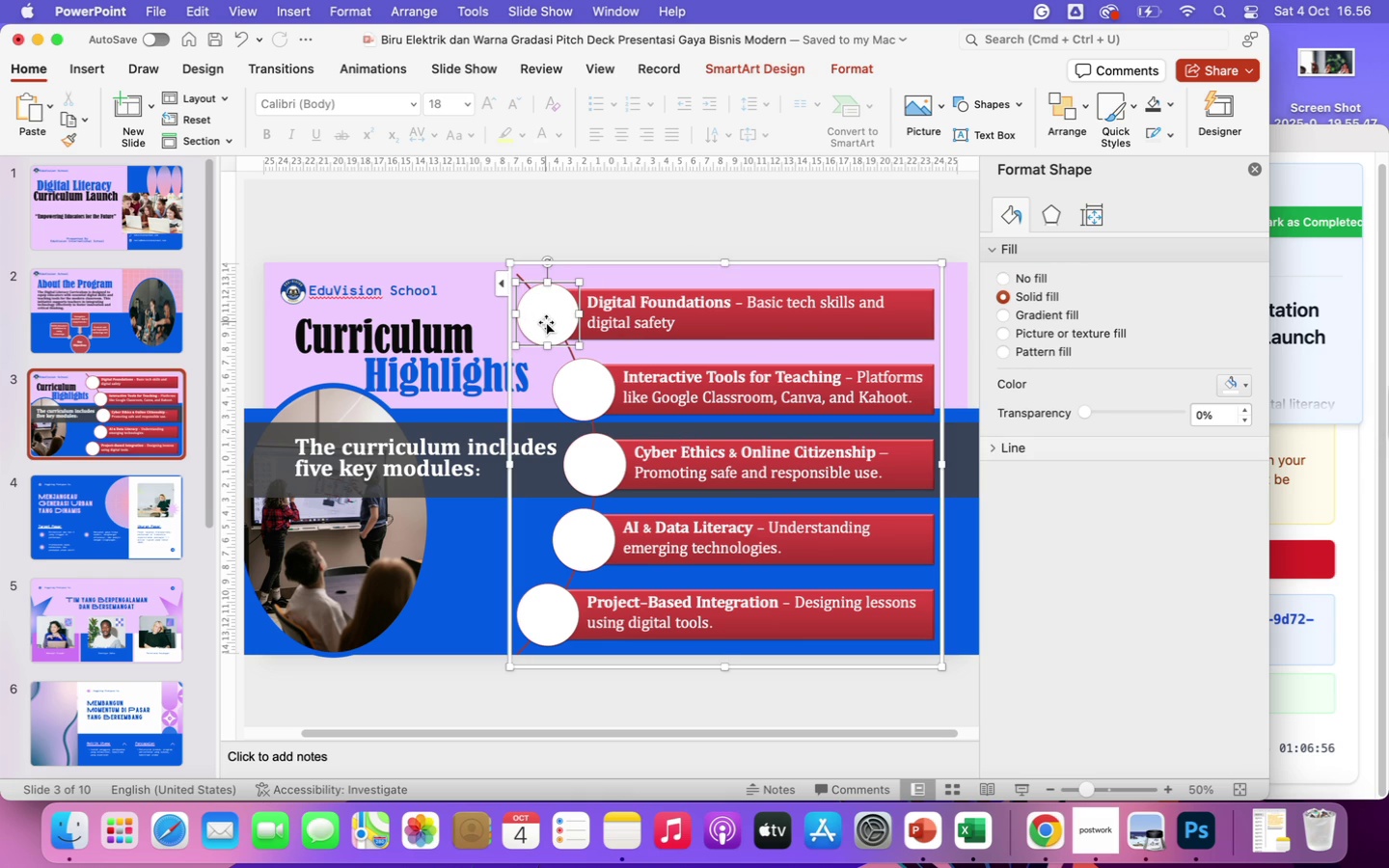 
left_click([426, 221])
 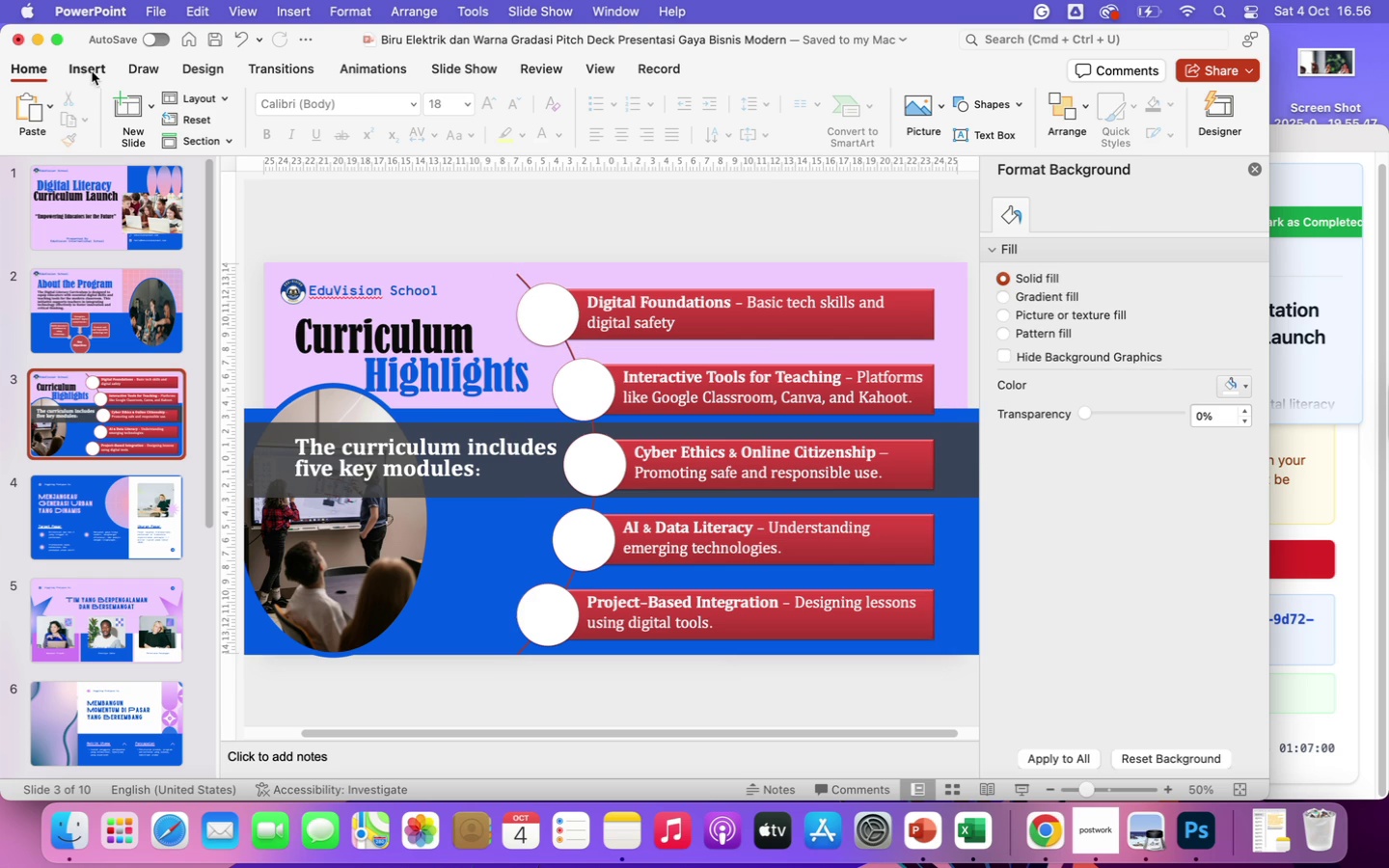 
left_click([89, 70])
 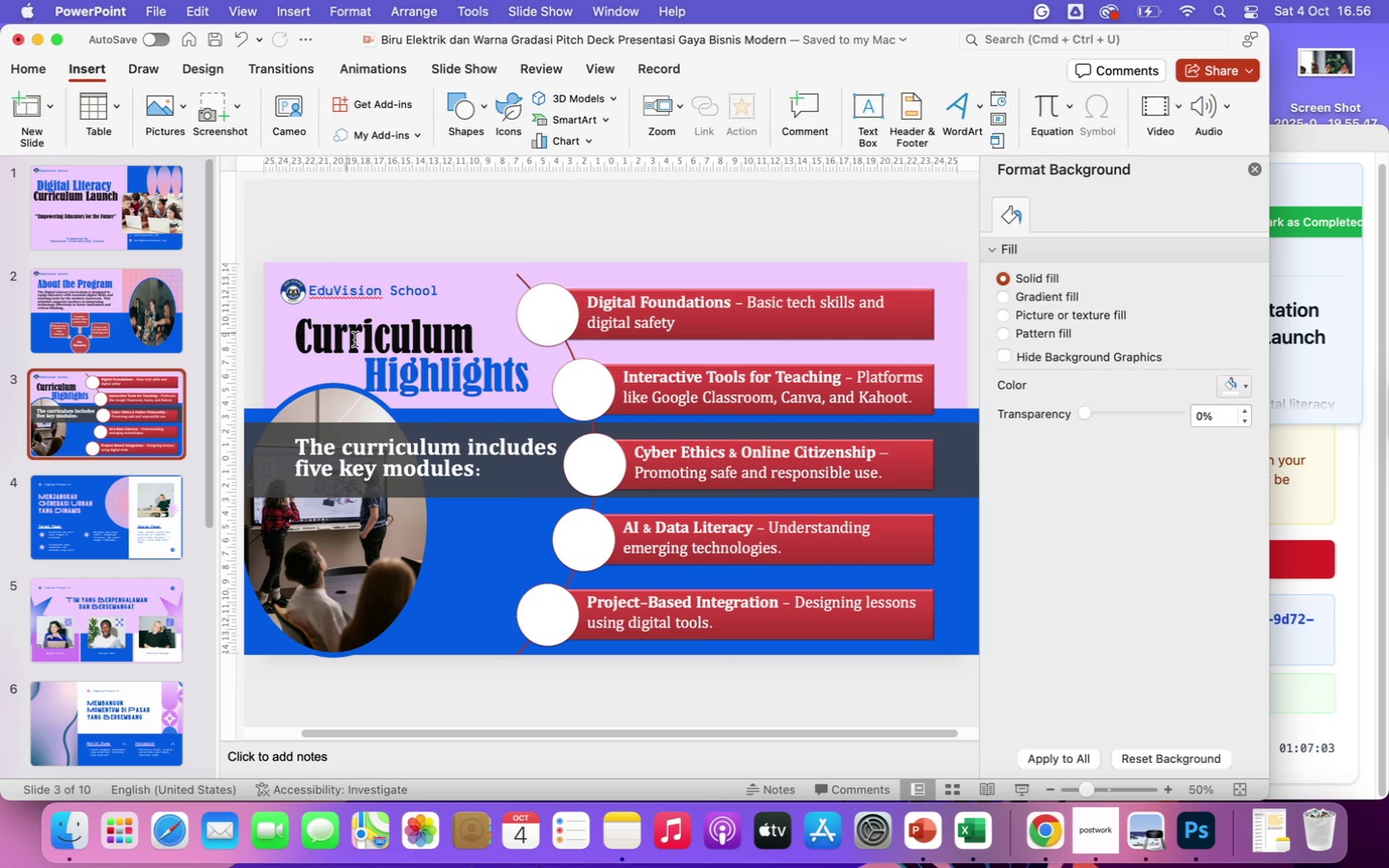 
left_click([395, 378])
 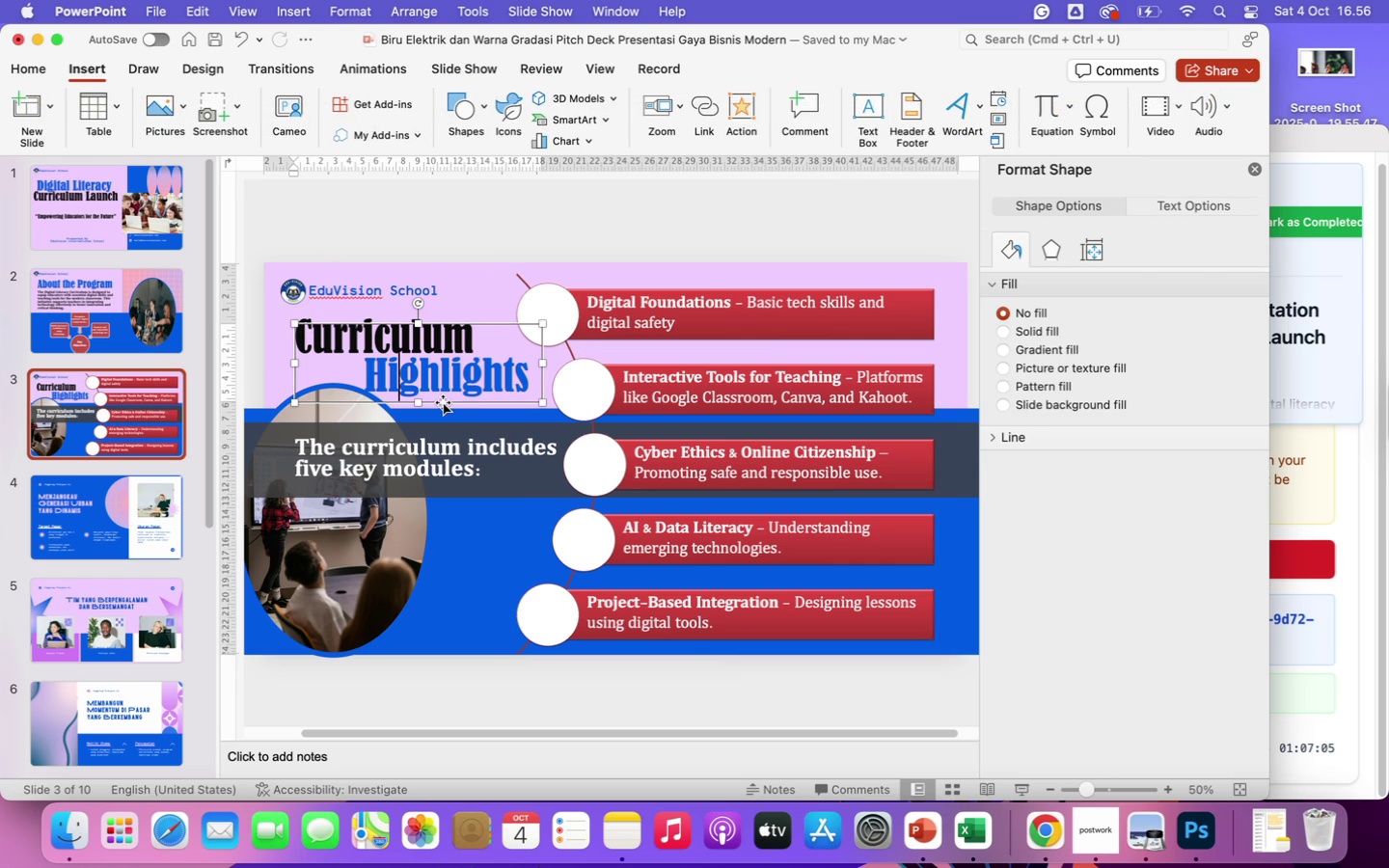 
left_click([443, 402])
 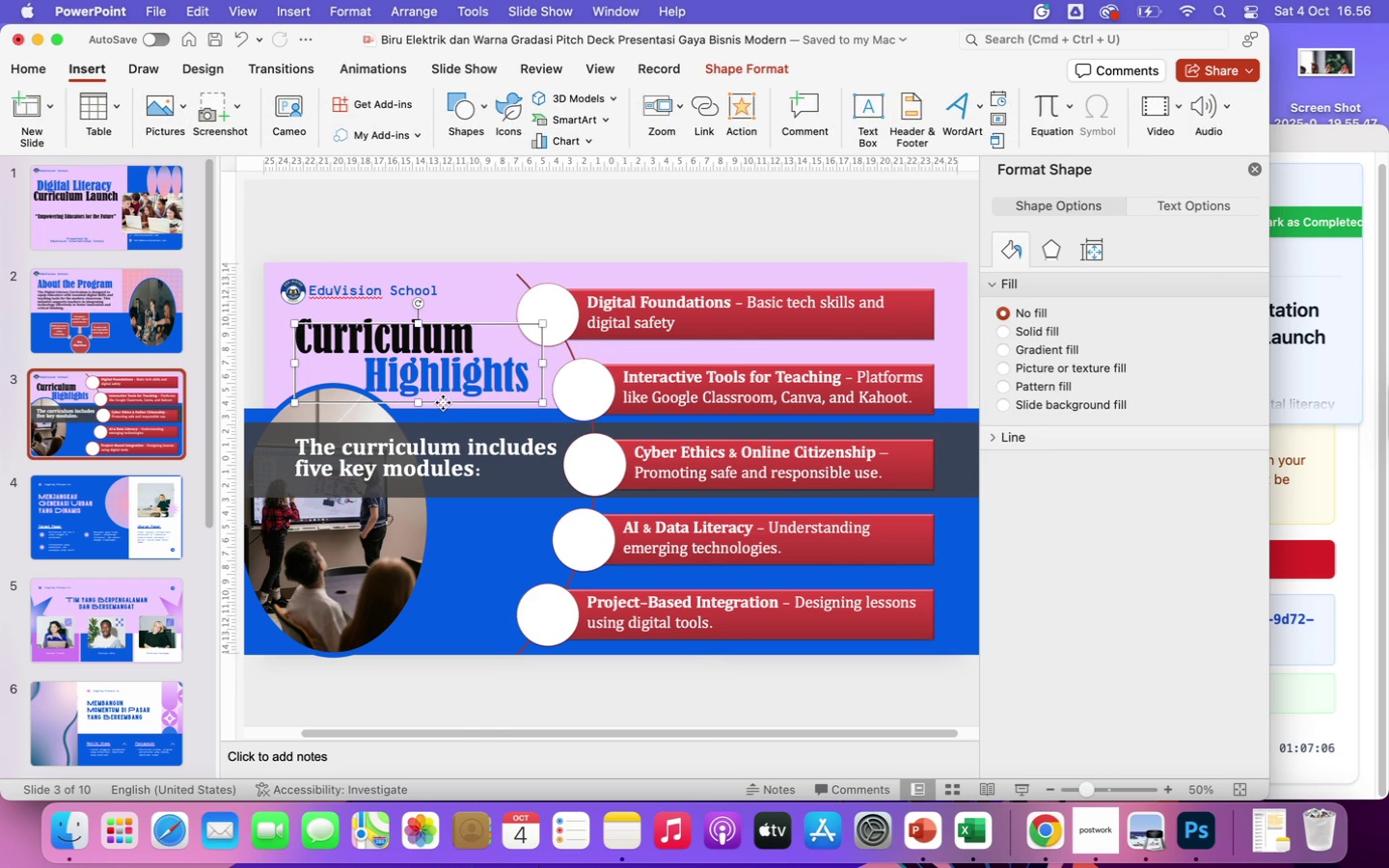 
right_click([443, 402])
 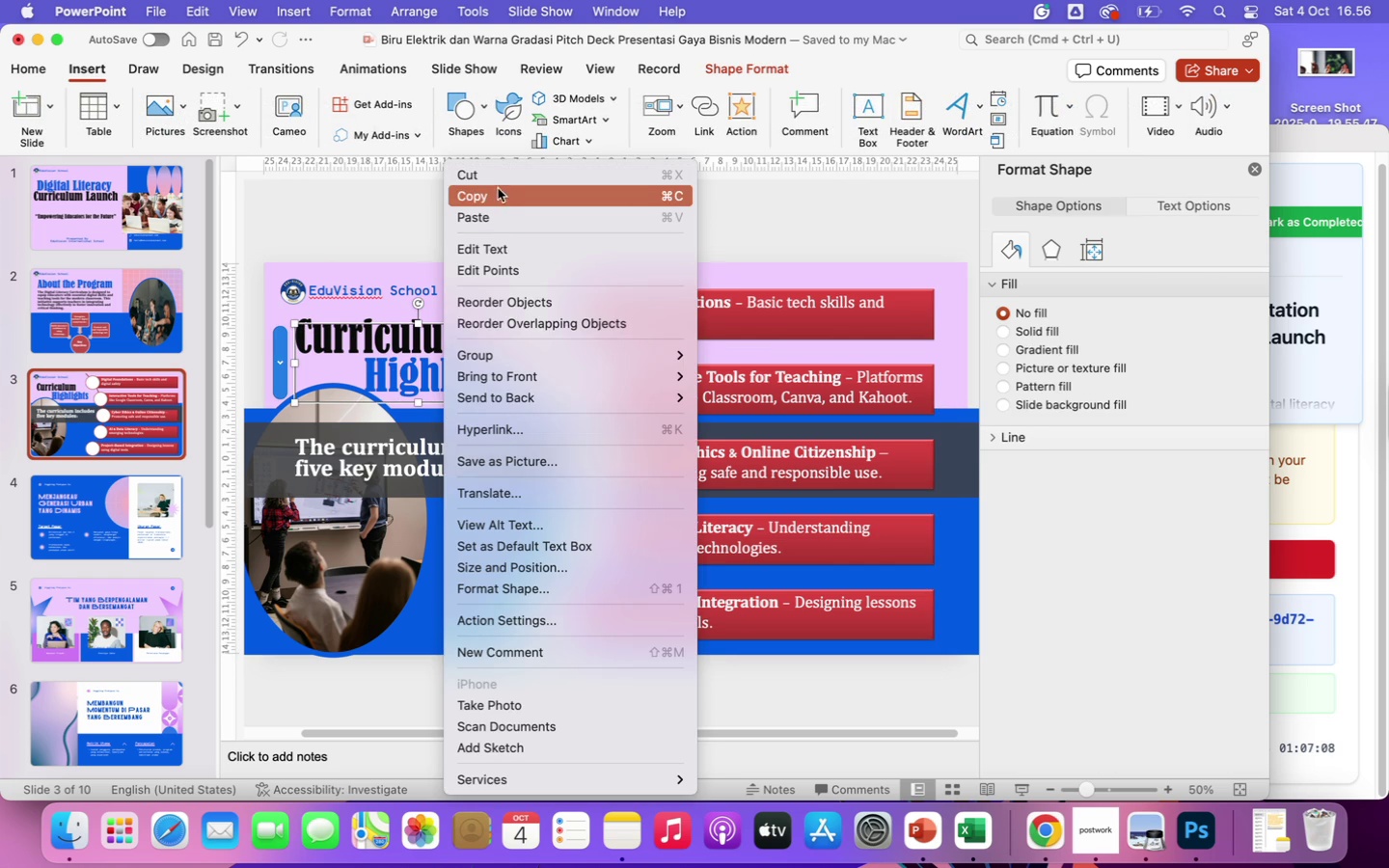 
left_click([500, 194])
 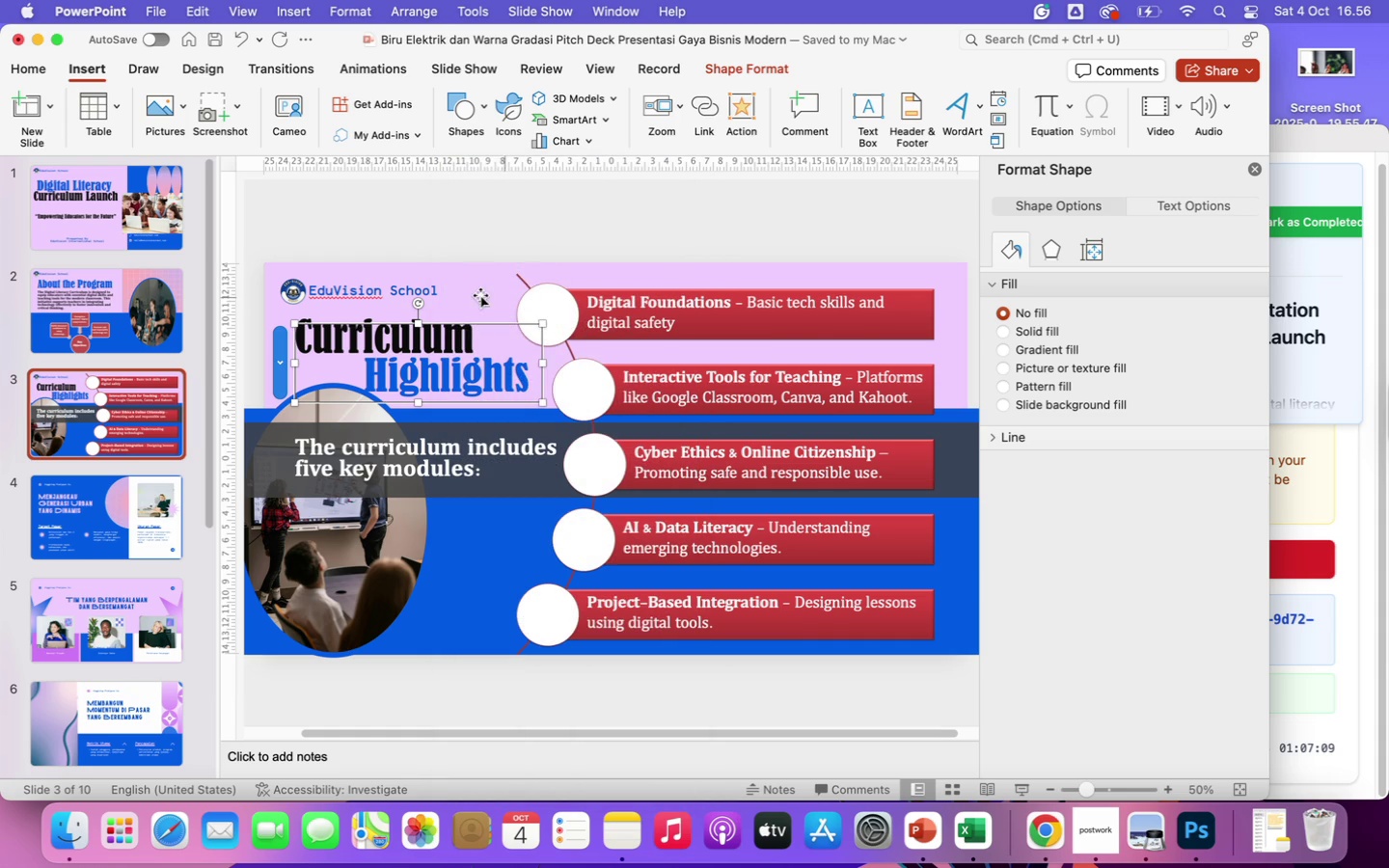 
left_click([460, 285])
 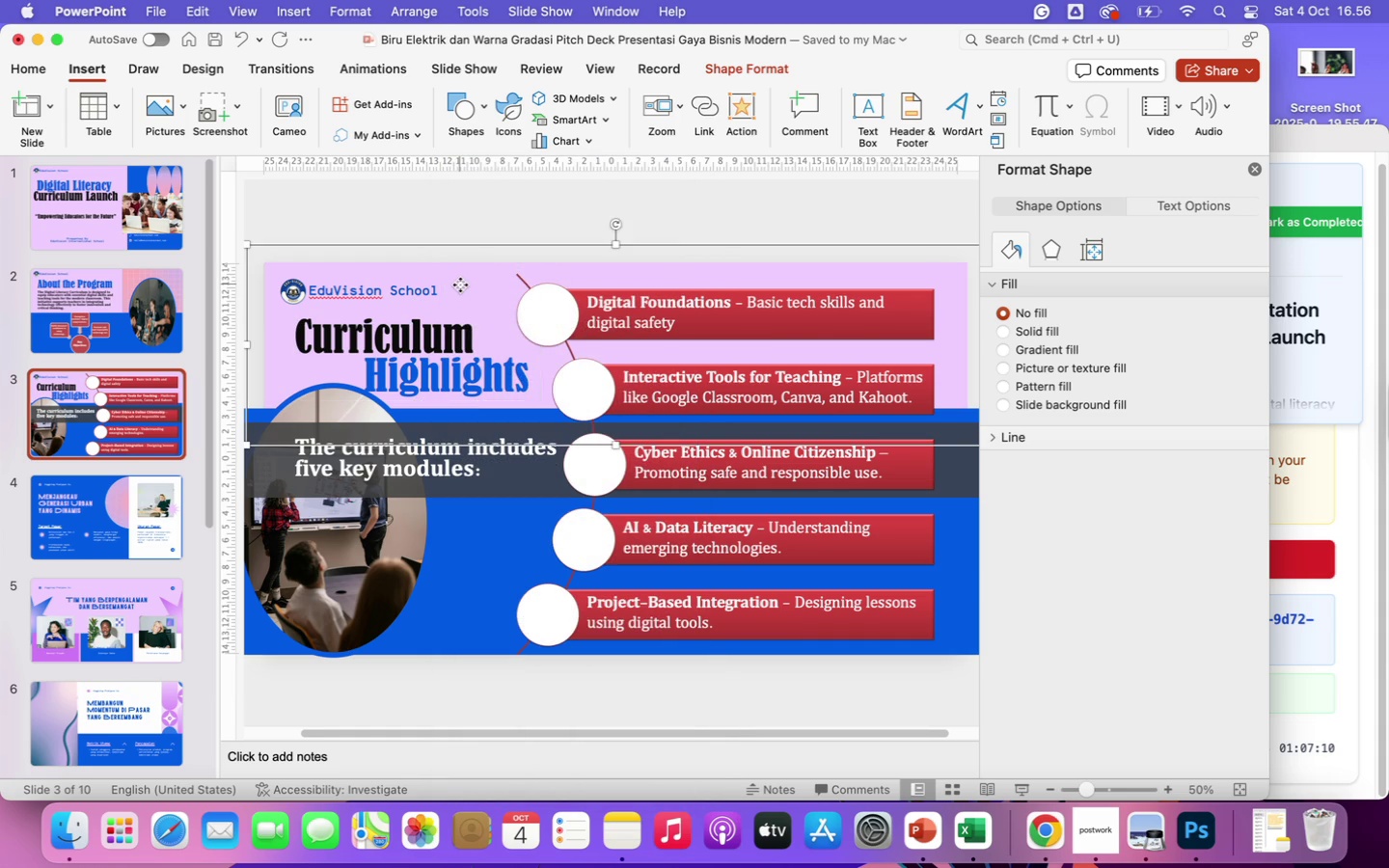 
right_click([460, 285])
 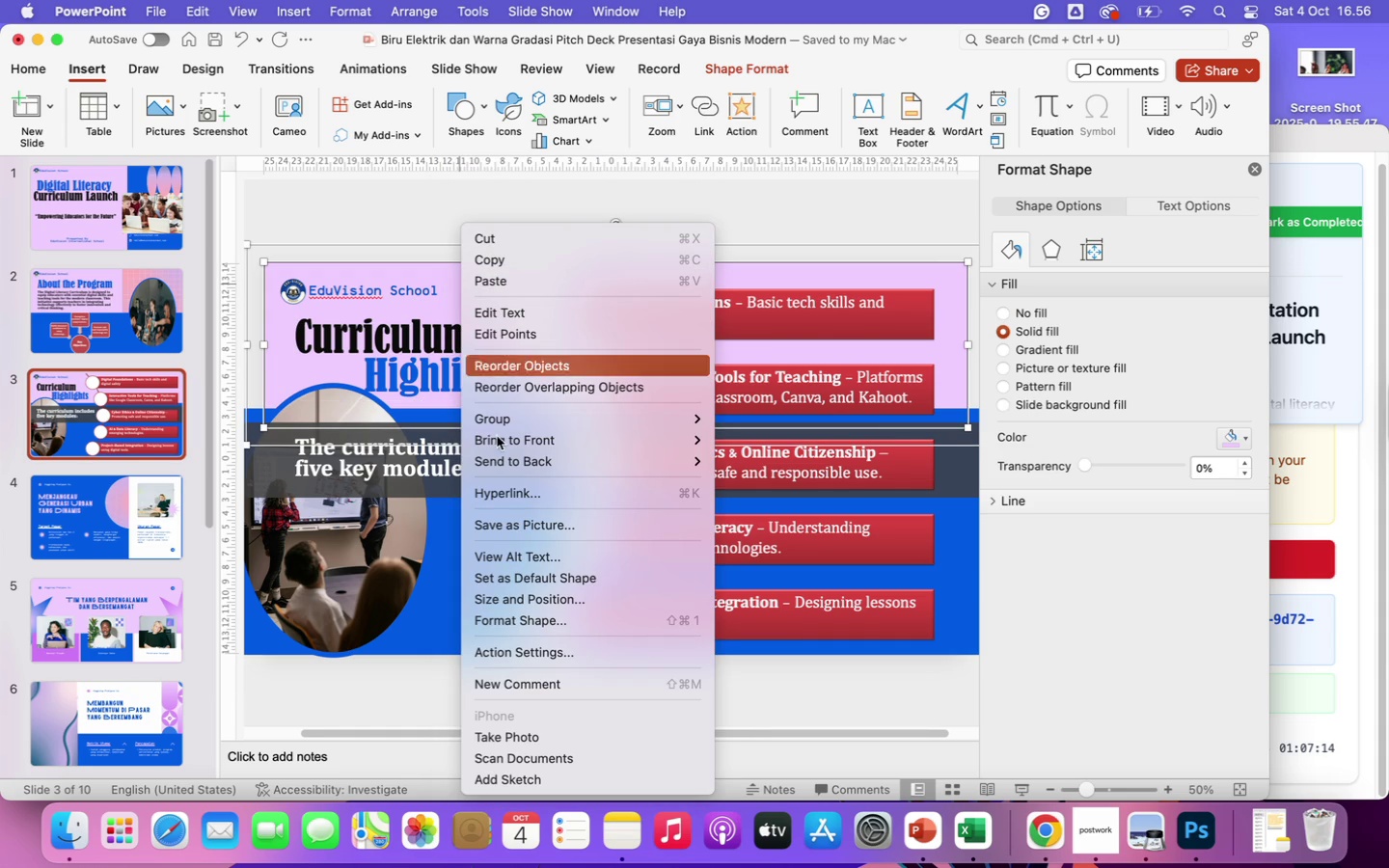 
left_click([524, 279])